 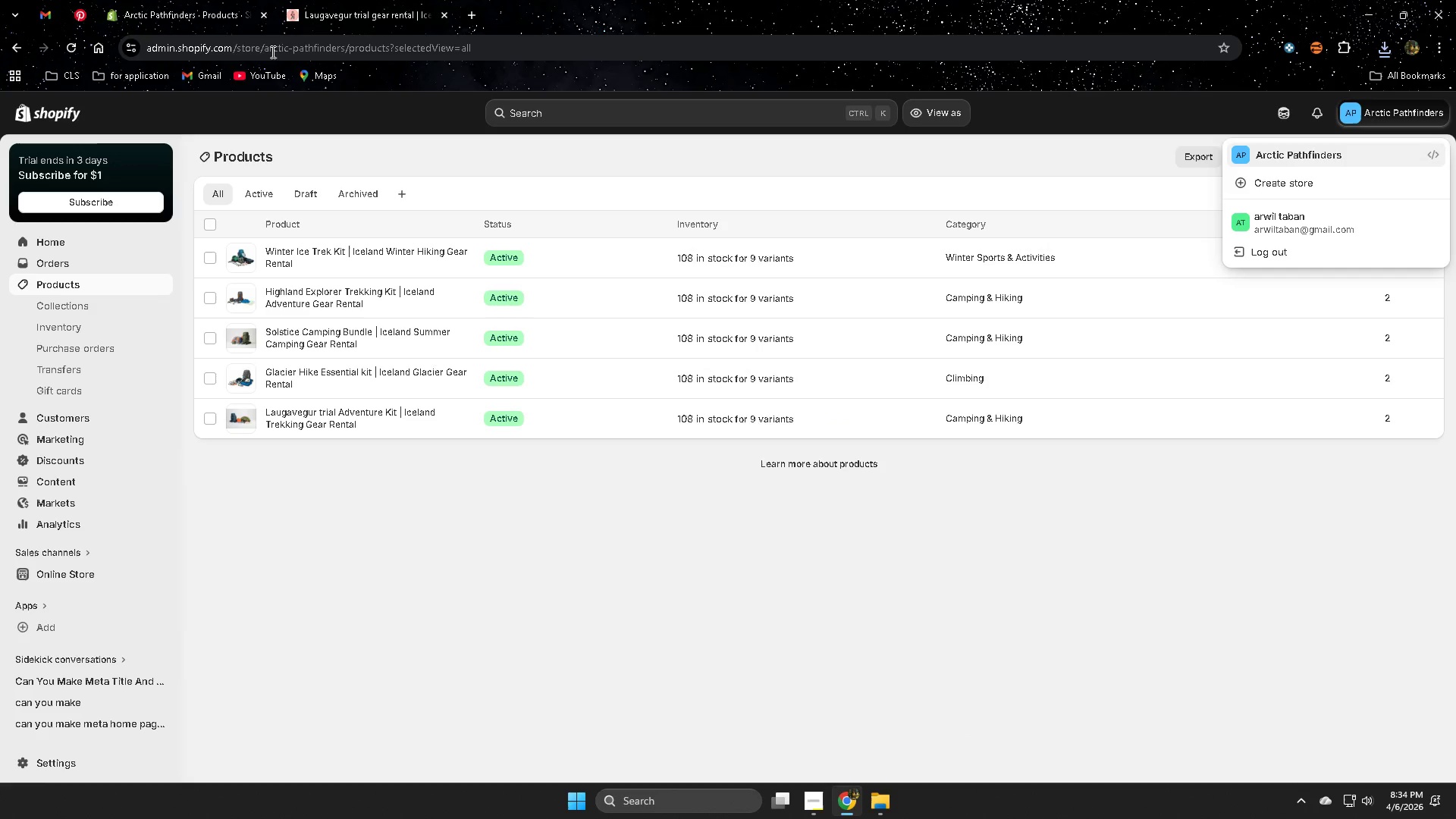 
left_click([336, 0])
 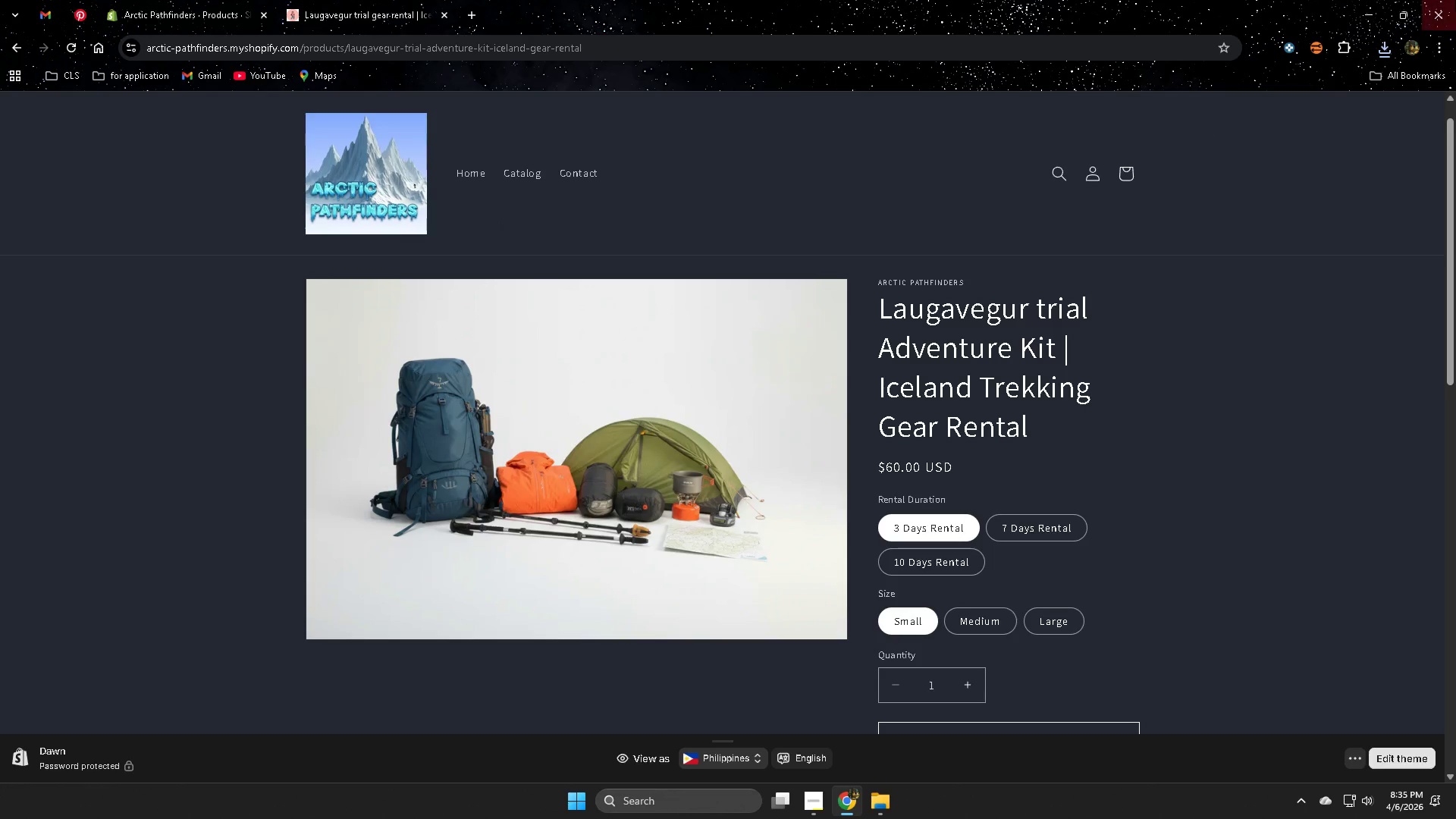 
left_click([1401, 11])
 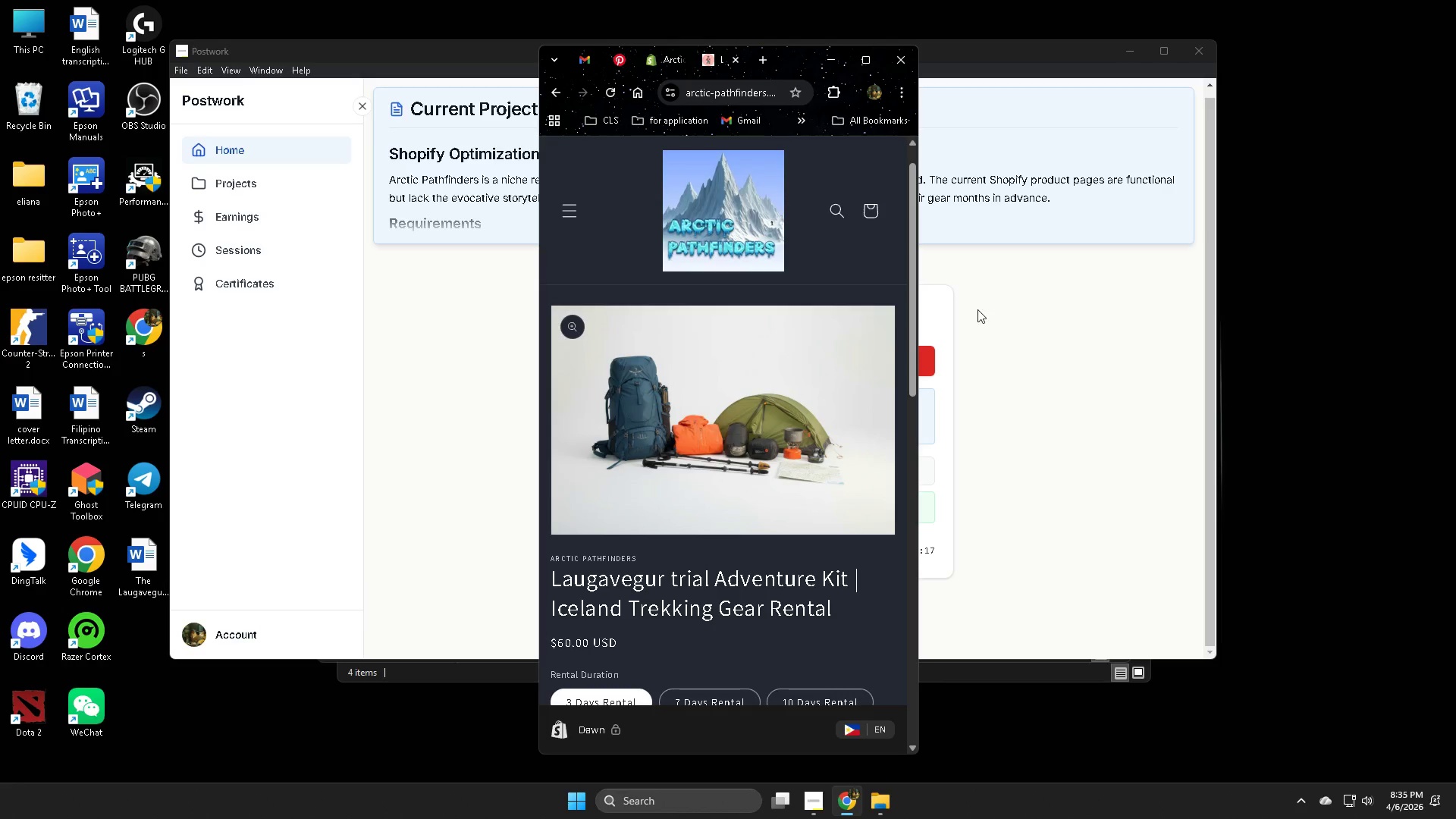 
left_click([873, 55])
 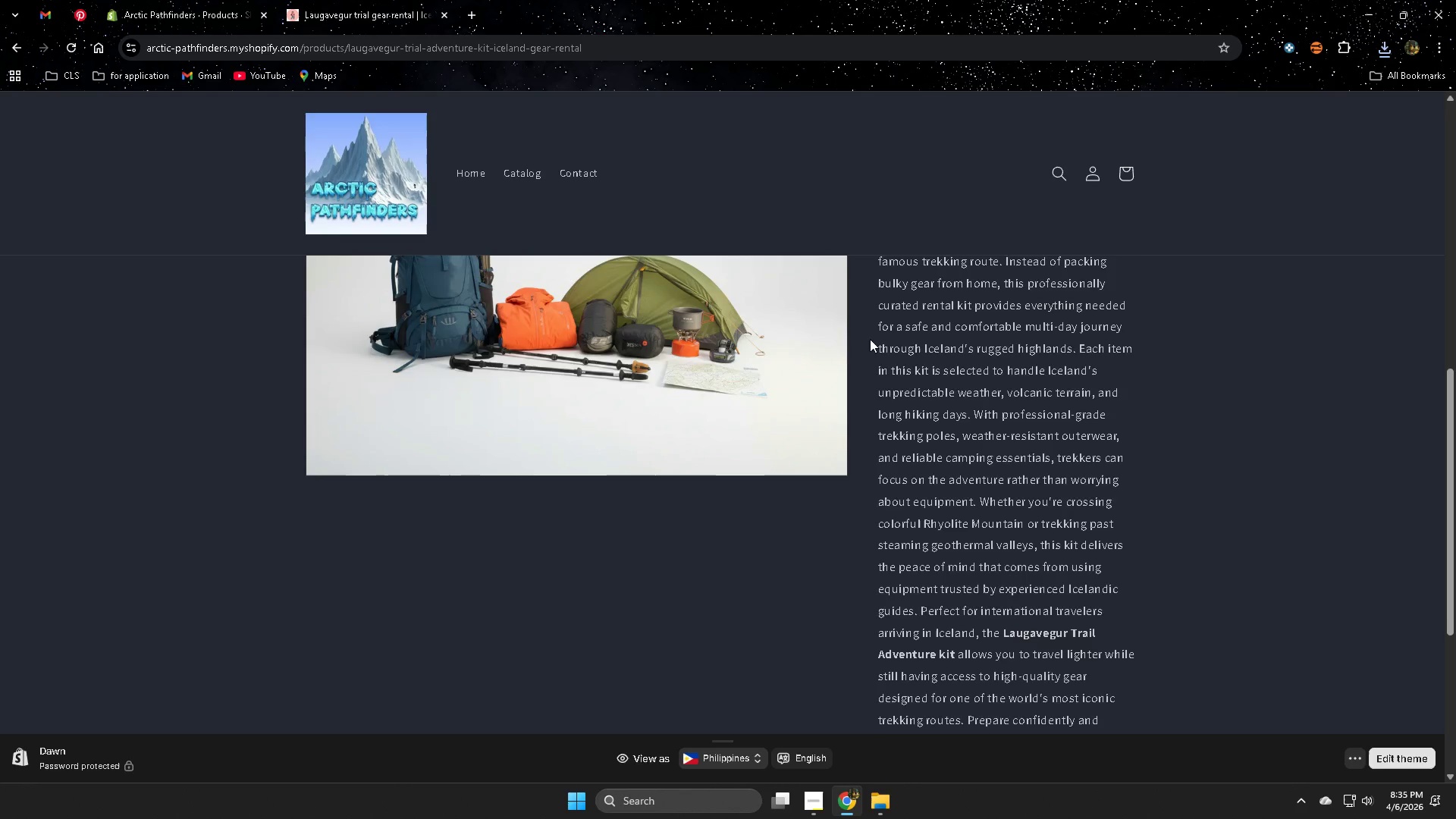 
scroll: coordinate [830, 331], scroll_direction: down, amount: 8.0
 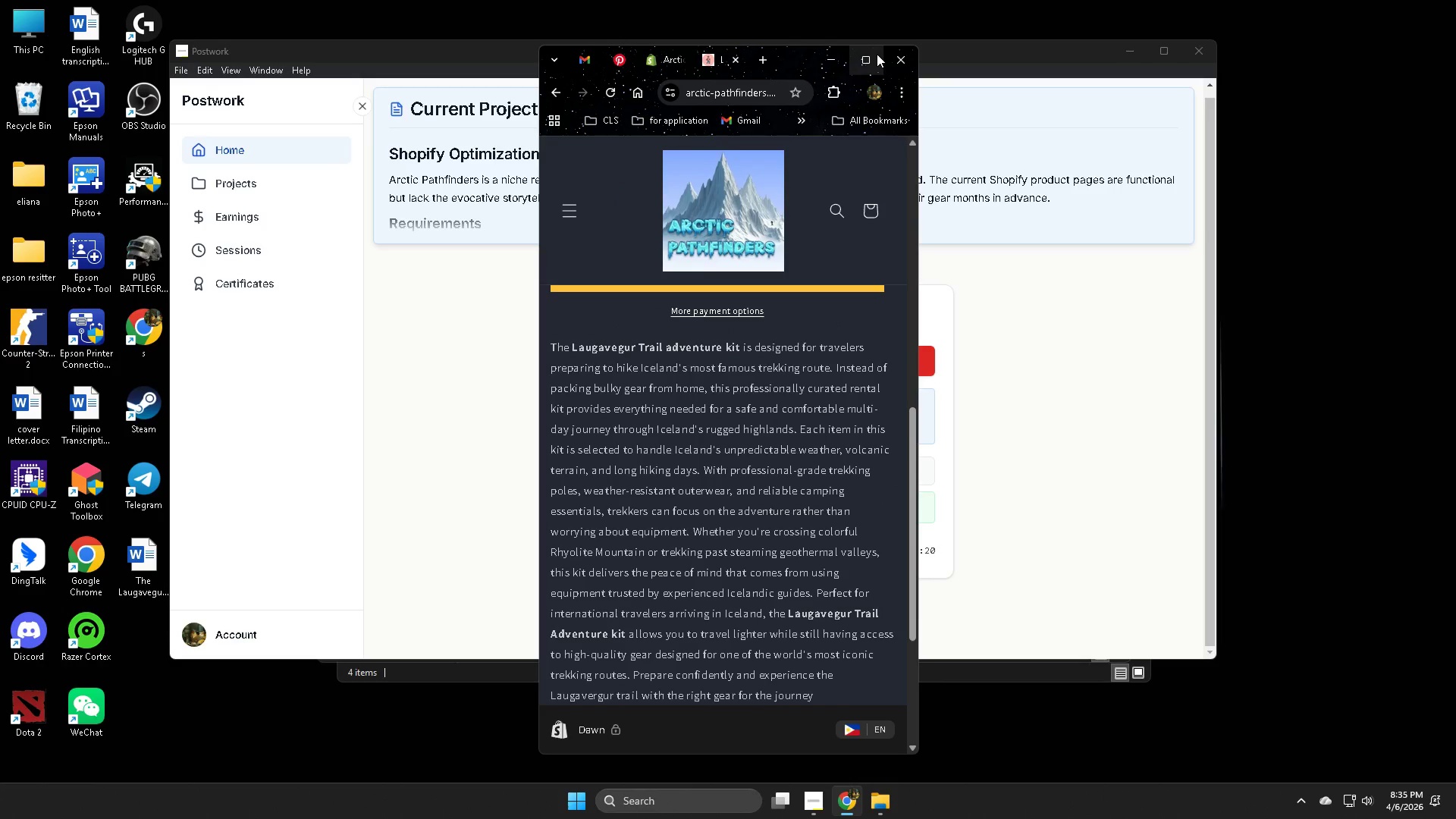 
left_click([467, 202])
 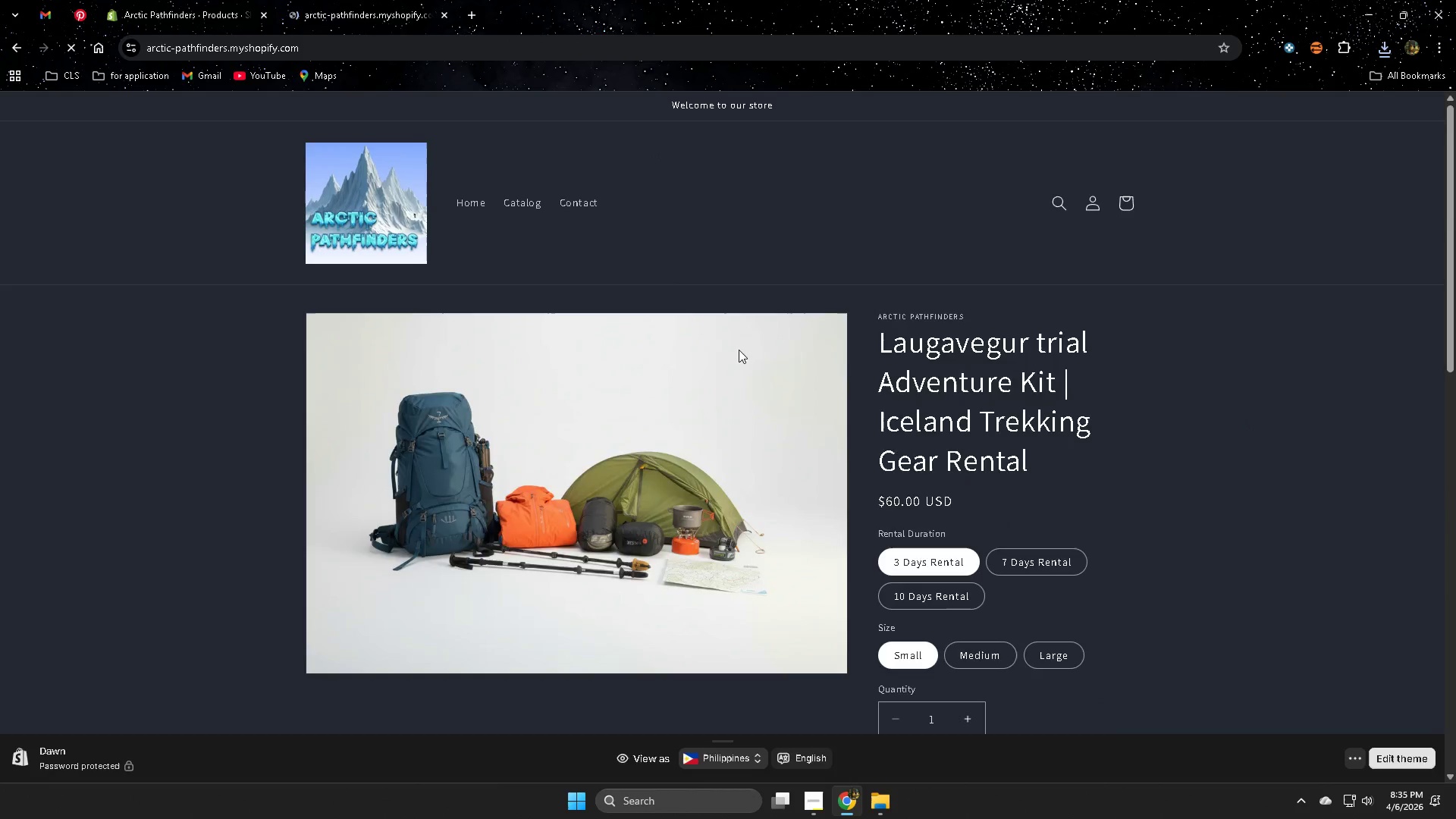 
scroll: coordinate [742, 292], scroll_direction: up, amount: 12.0
 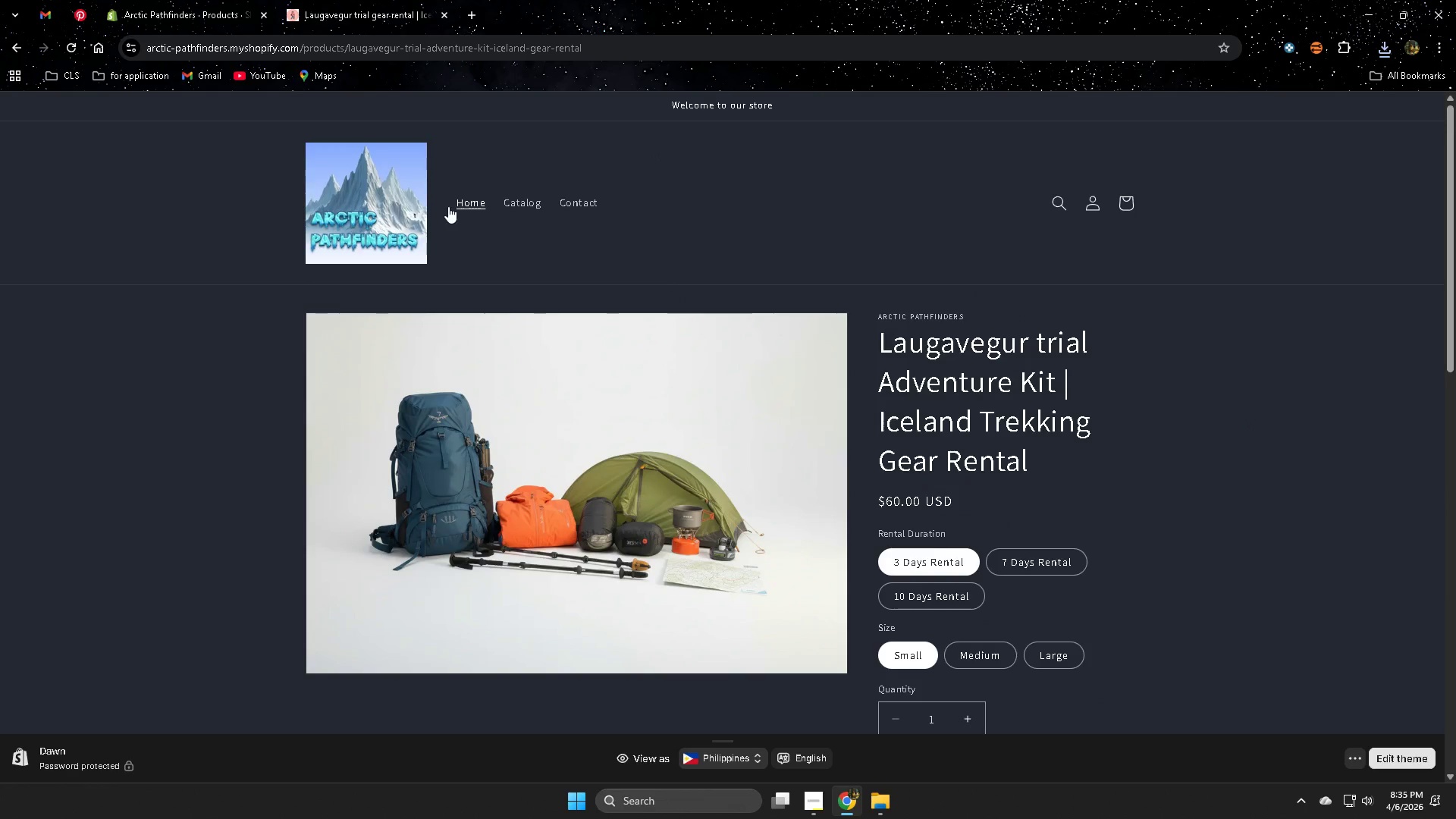 
left_click([411, 366])
 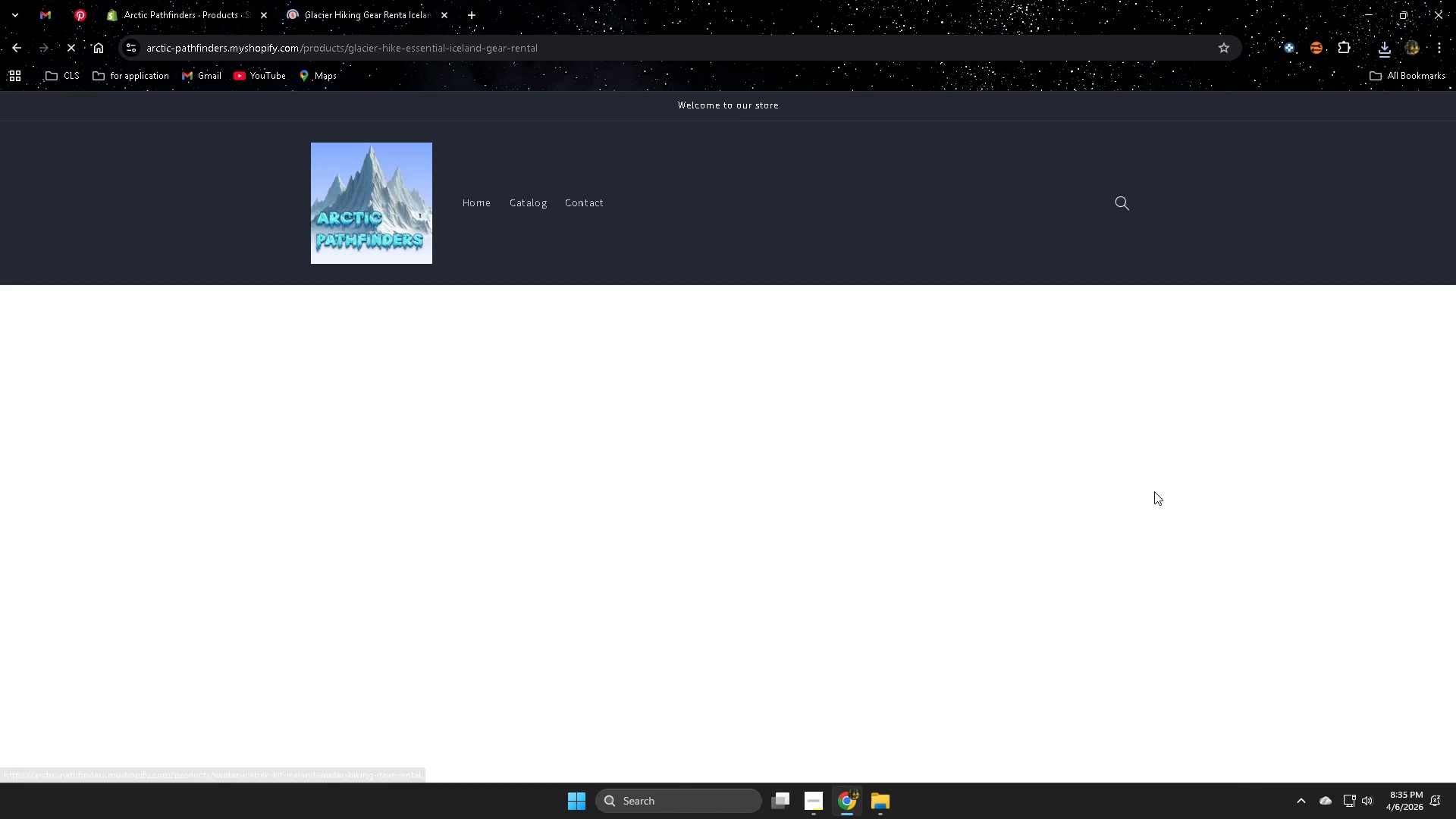 
scroll: coordinate [1147, 491], scroll_direction: down, amount: 12.0
 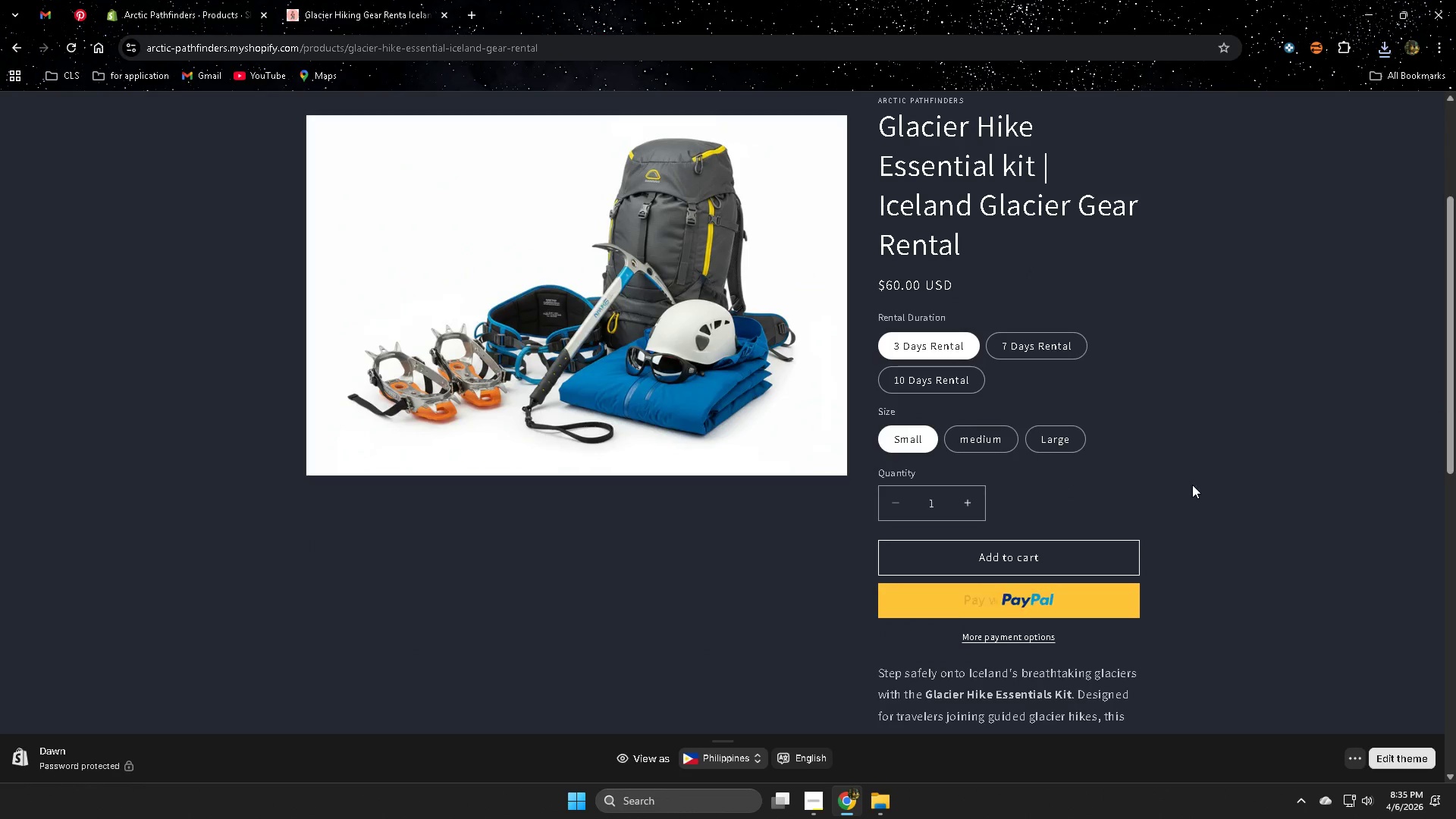 
left_click([470, 176])
 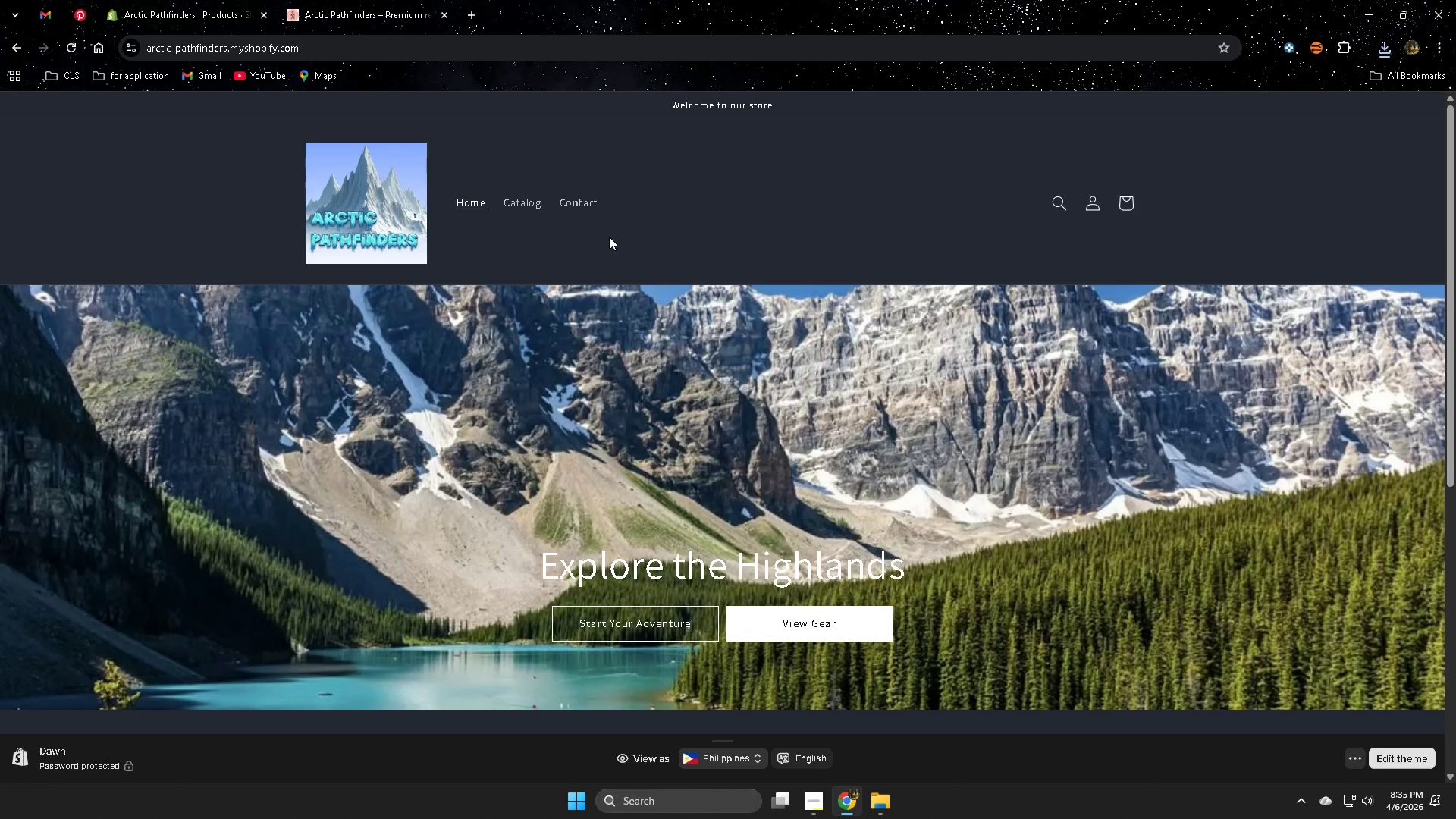 
scroll: coordinate [1192, 485], scroll_direction: down, amount: 3.0
 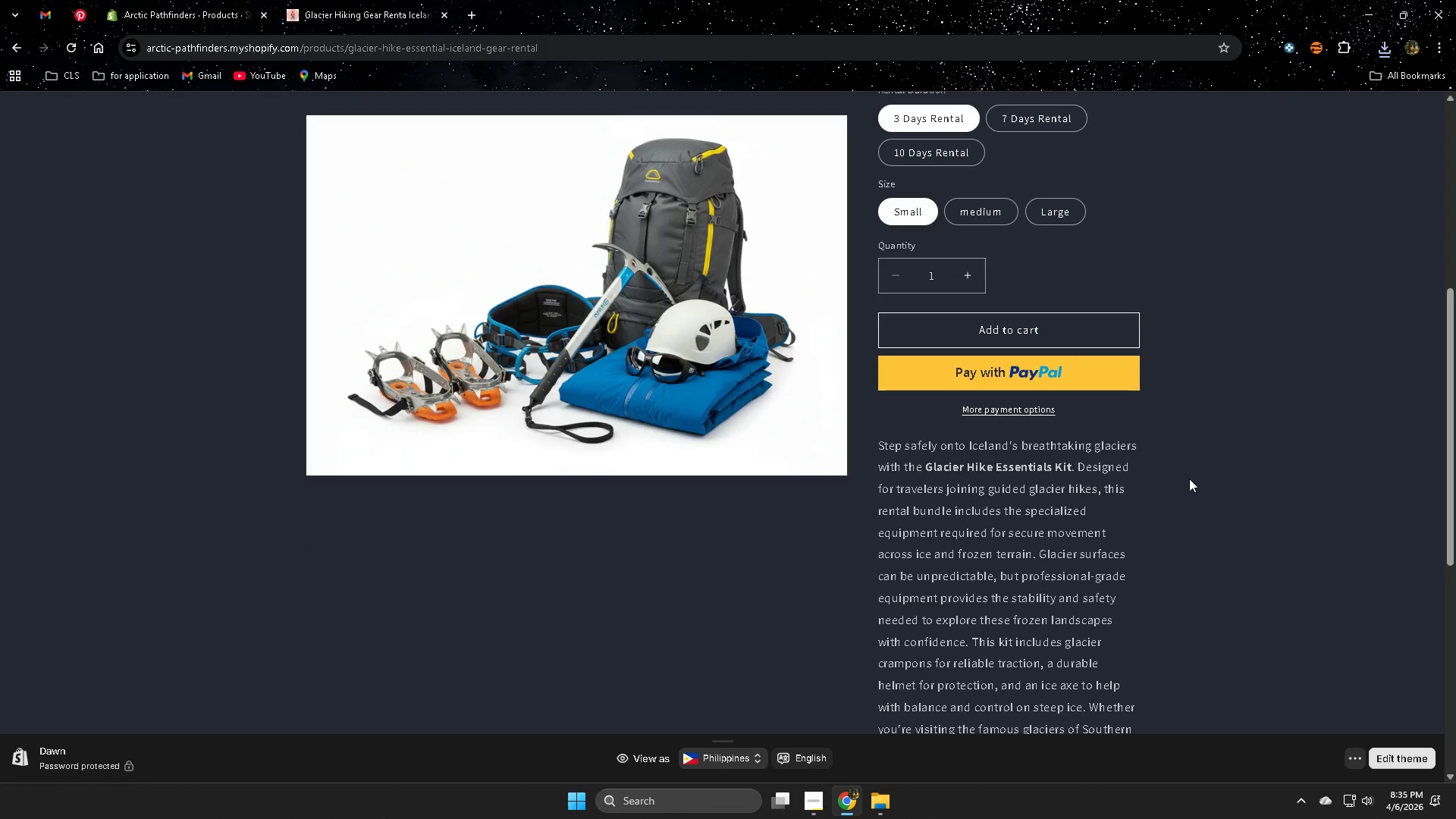 
scroll: coordinate [1187, 478], scroll_direction: up, amount: 1.0
 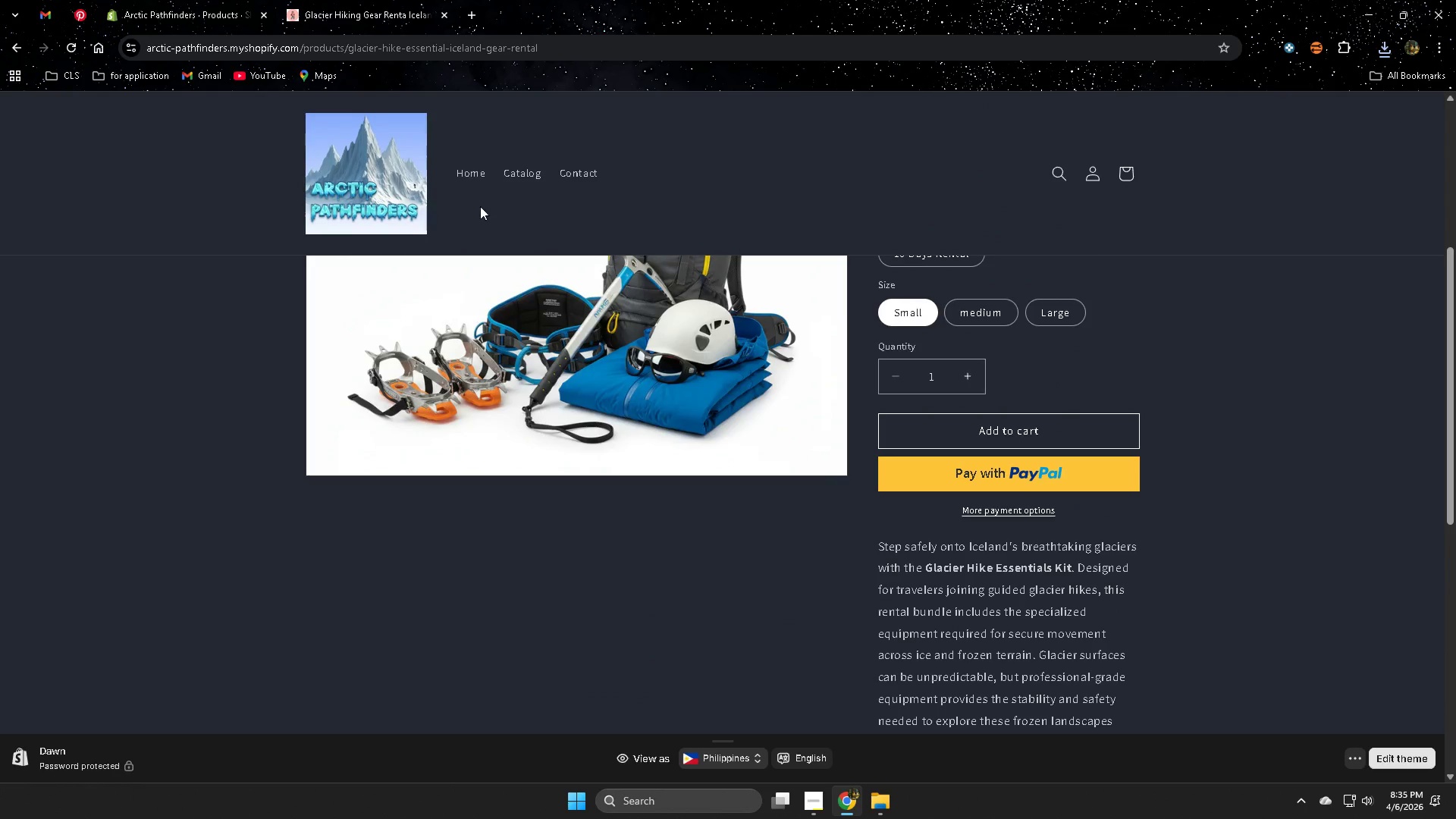 
left_click([612, 473])